 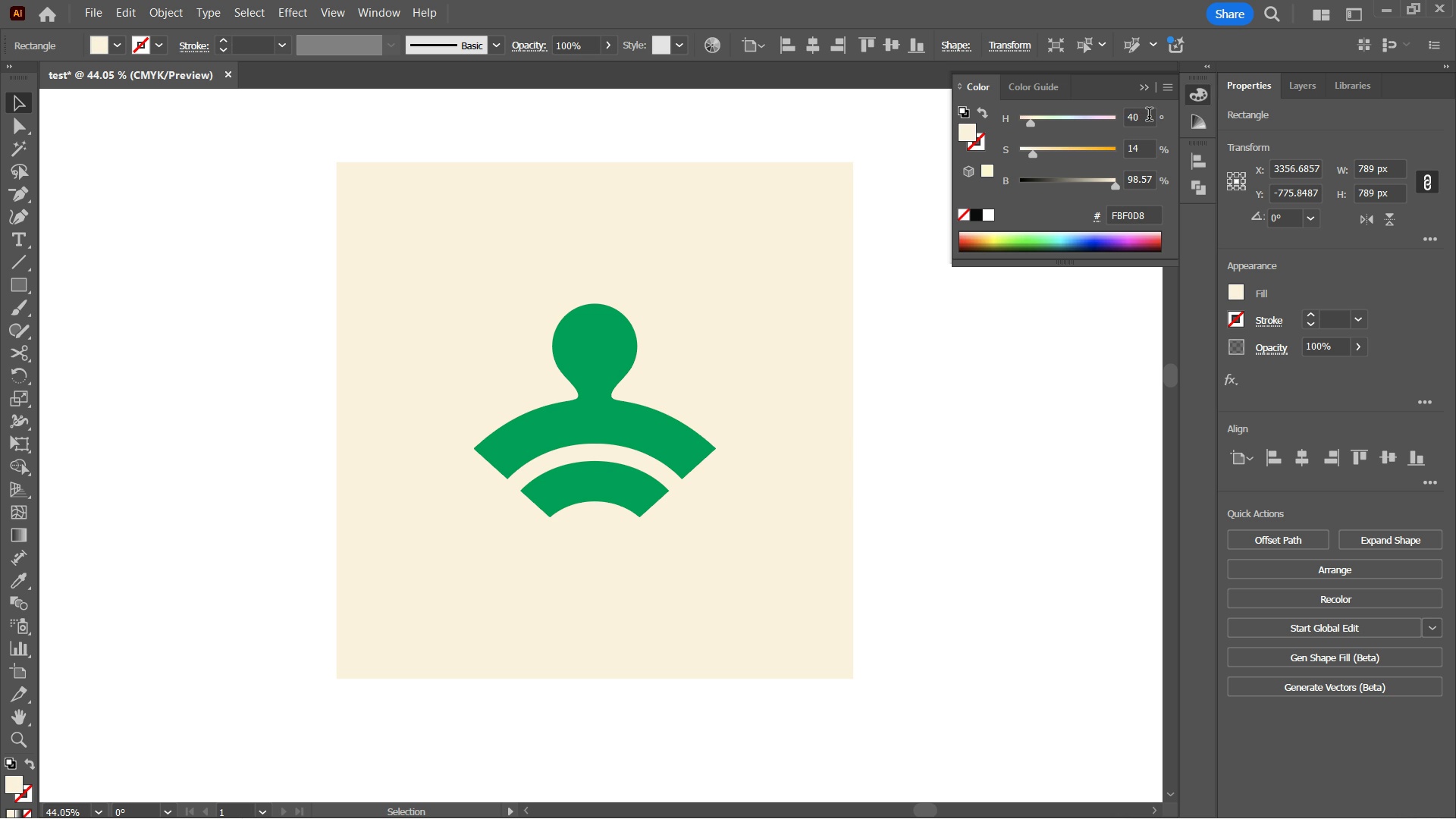 
scroll: coordinate [1147, 120], scroll_direction: down, amount: 3.0
 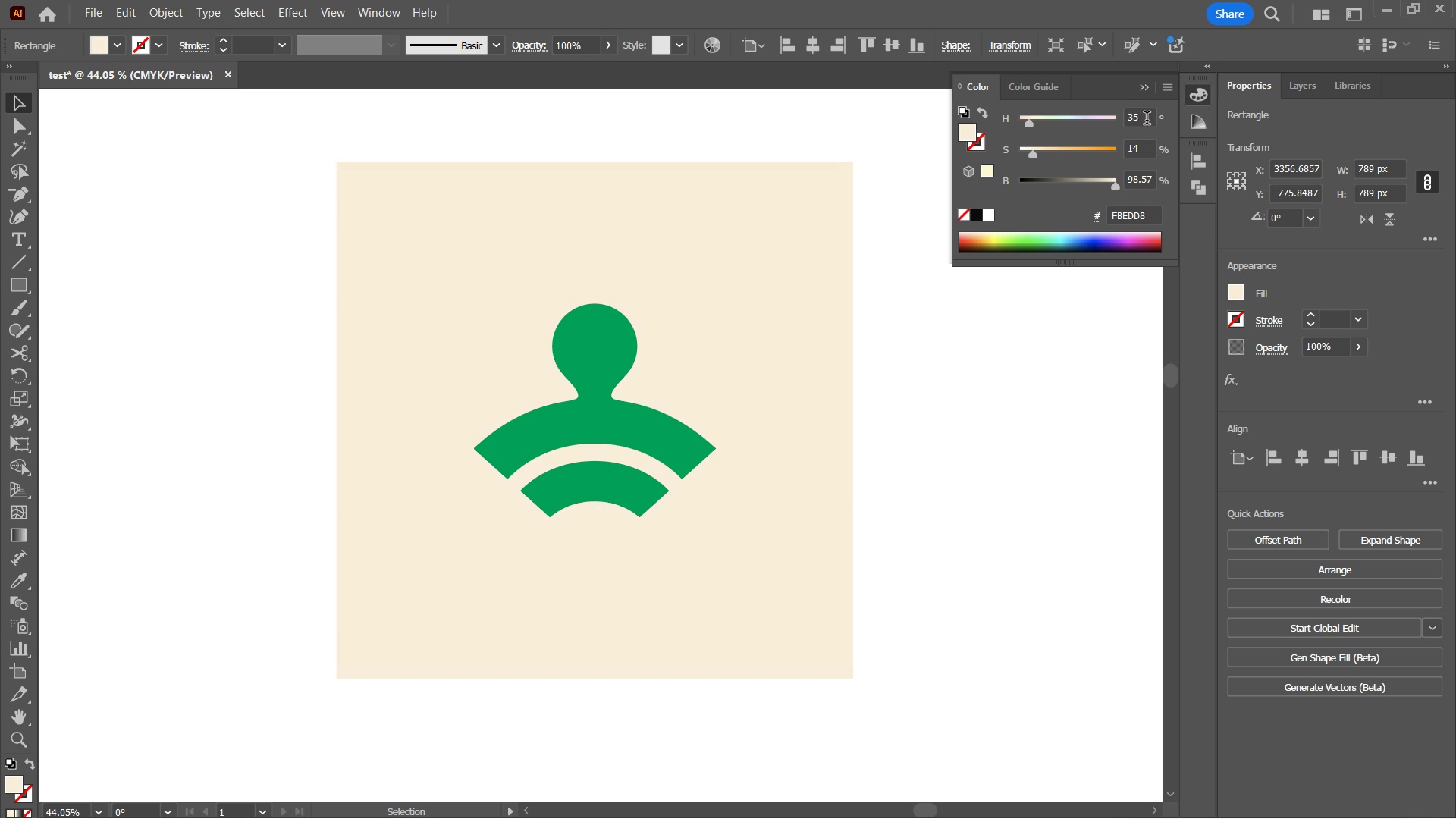 
scroll: coordinate [1147, 120], scroll_direction: up, amount: 5.0
 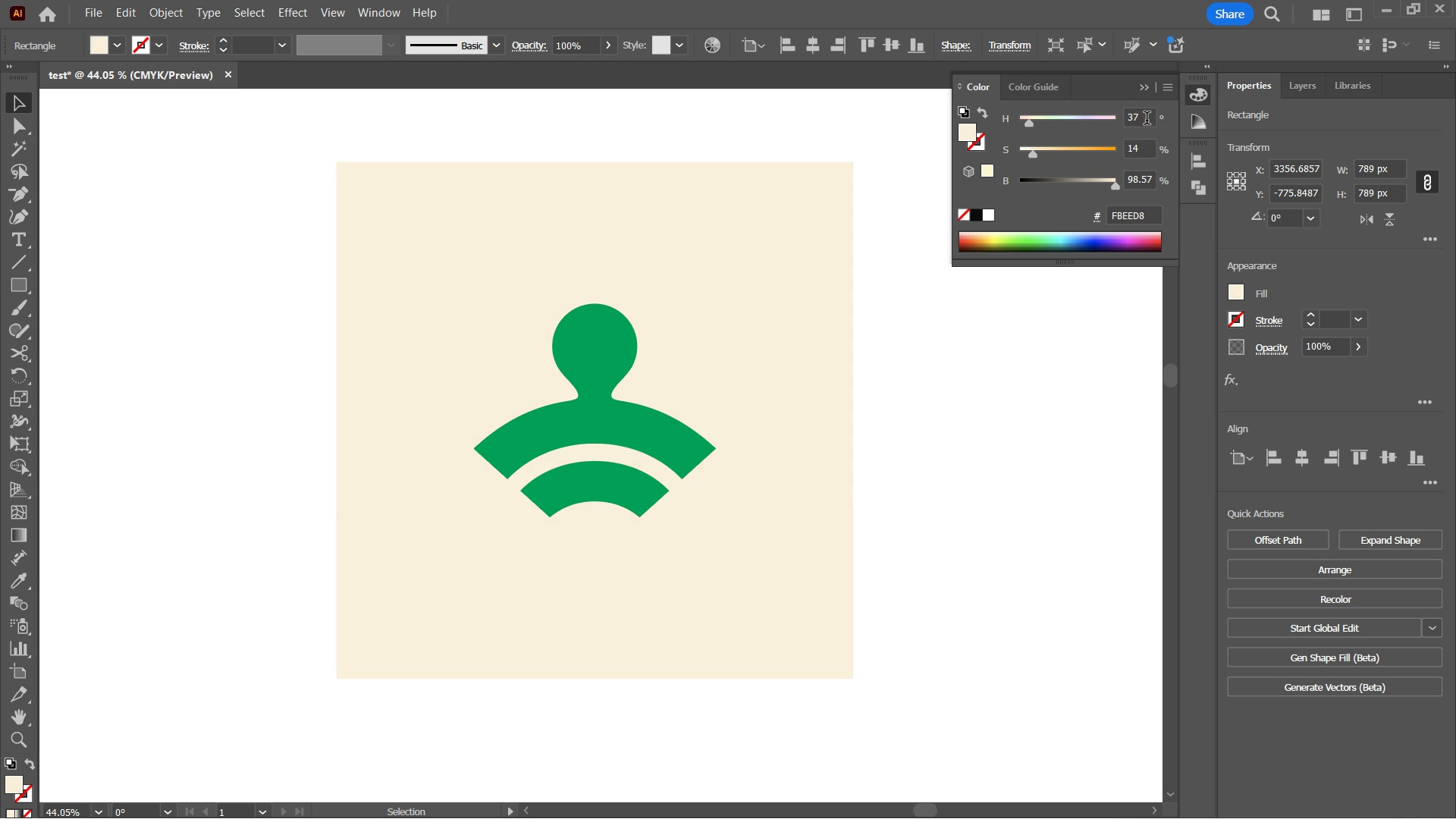 
scroll: coordinate [1147, 120], scroll_direction: down, amount: 3.0
 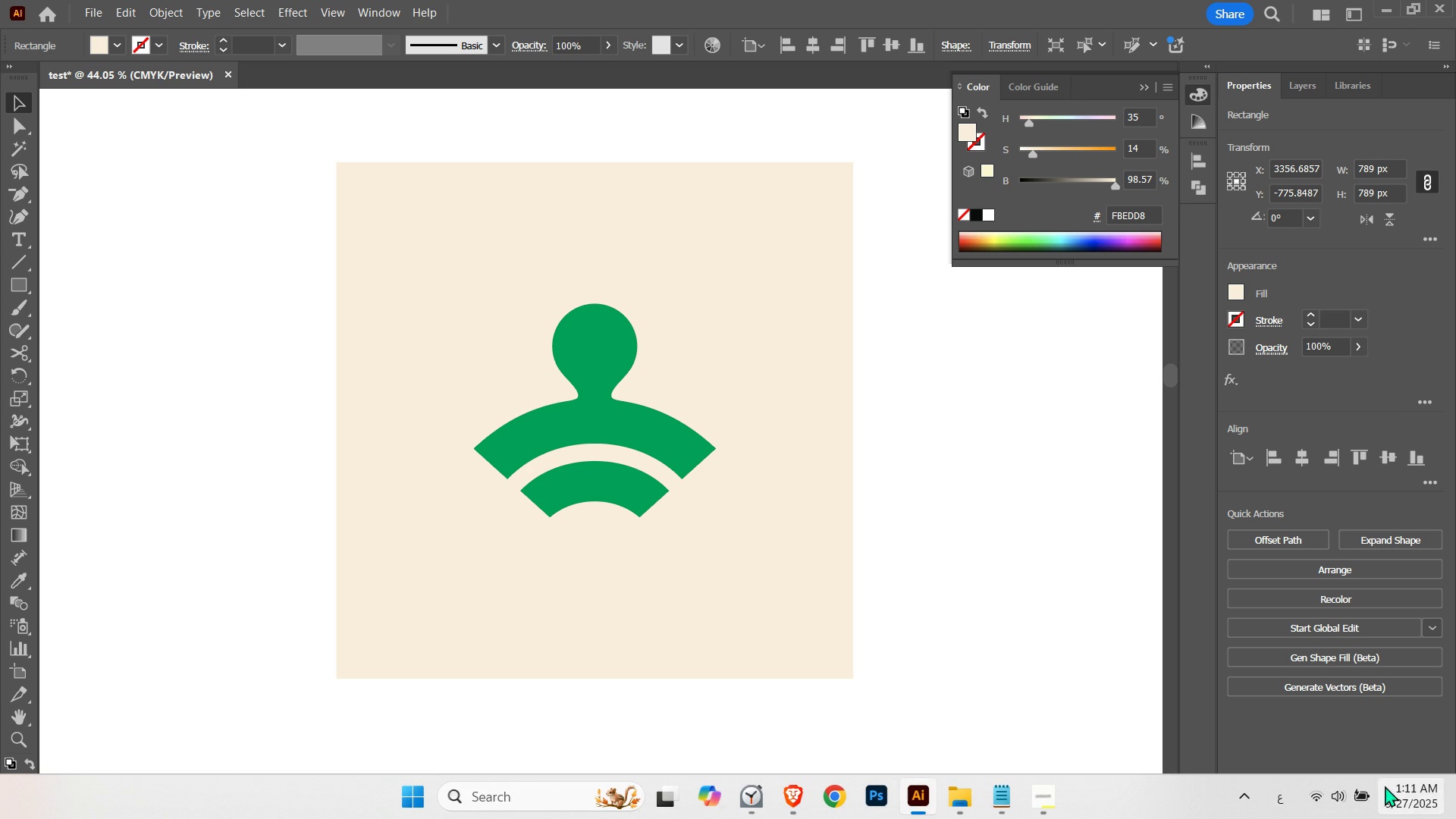 
left_click([1348, 795])
 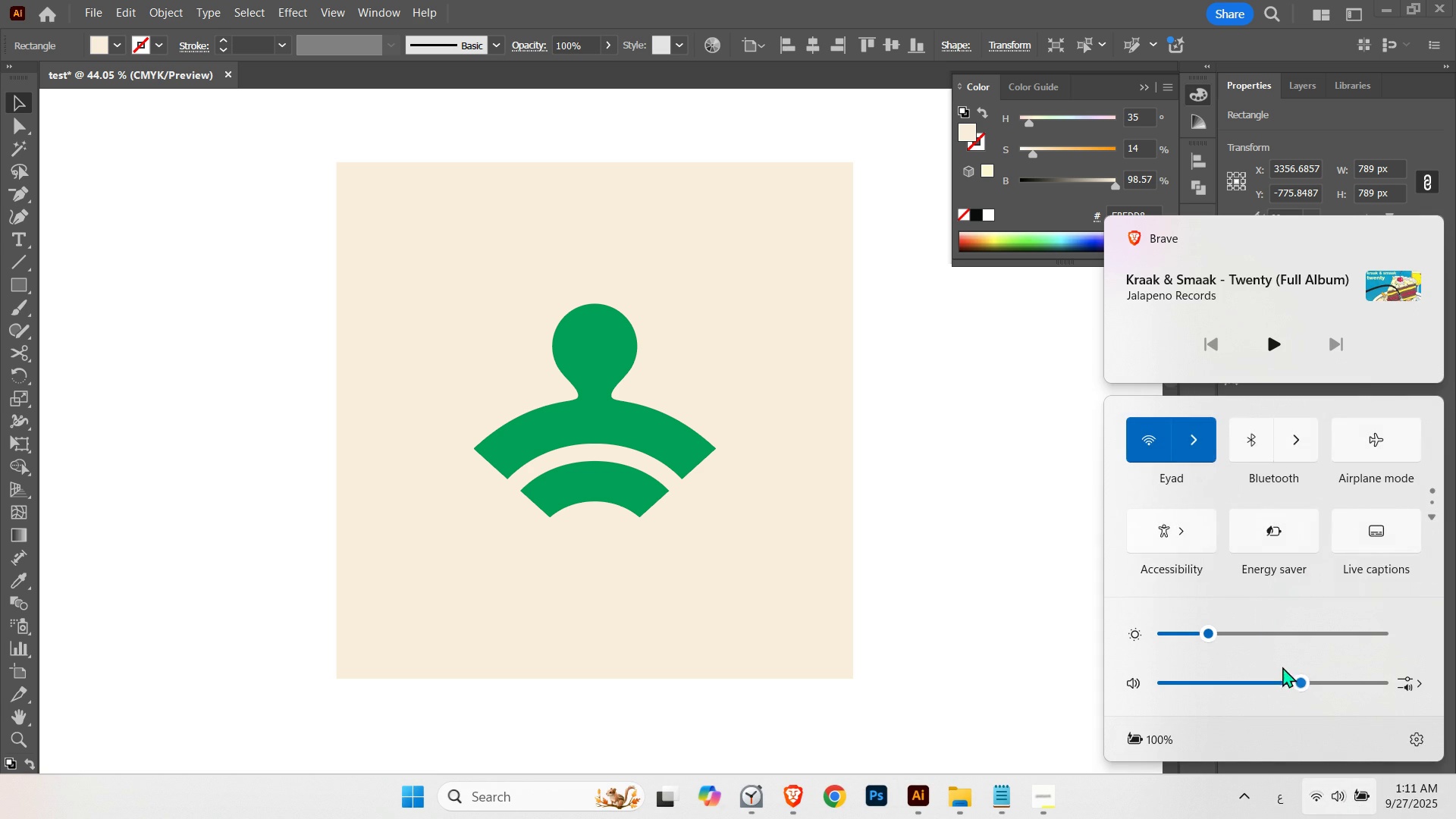 
scroll: coordinate [1203, 496], scroll_direction: down, amount: 1.0
 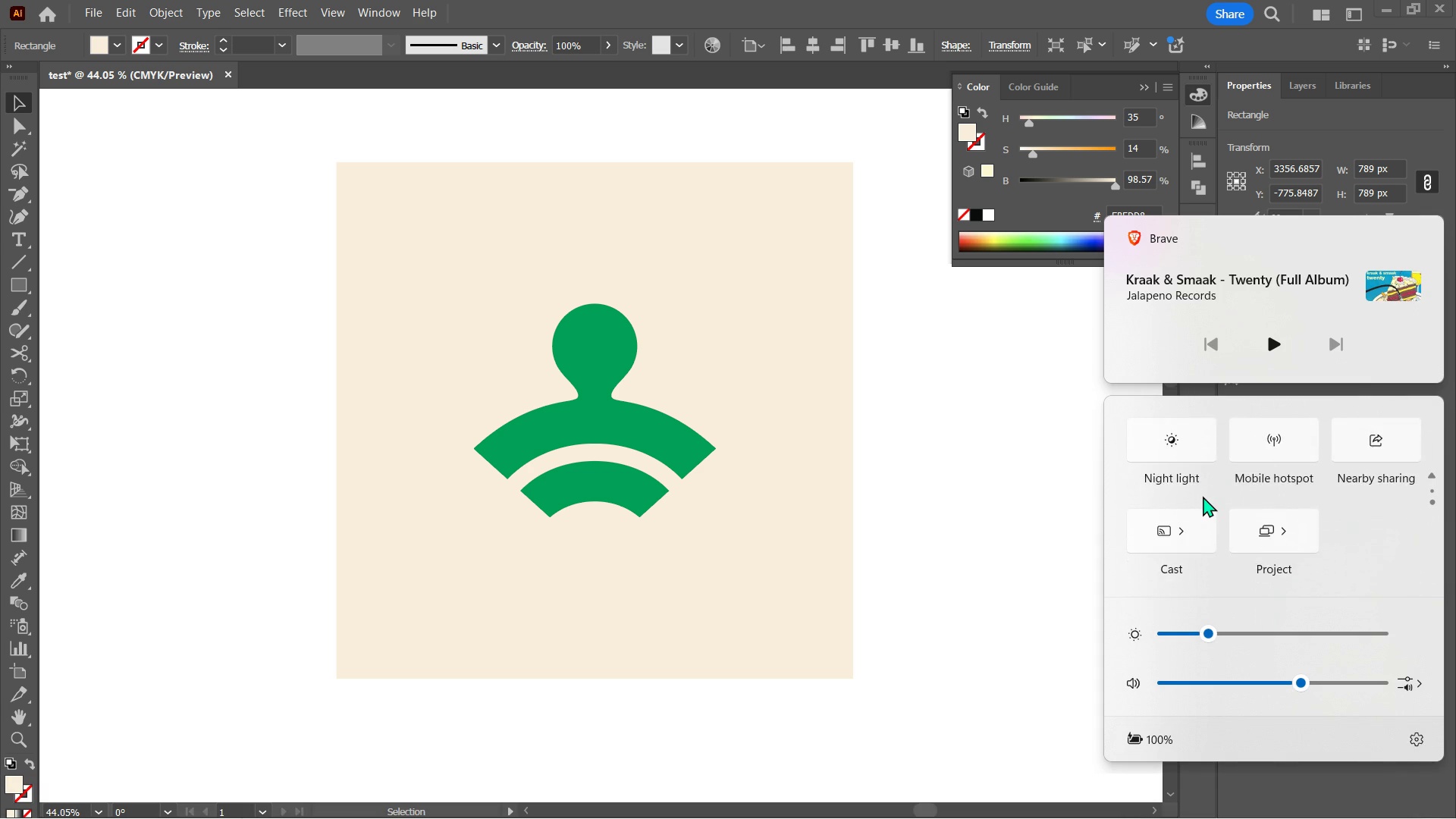 
scroll: coordinate [1203, 496], scroll_direction: up, amount: 1.0
 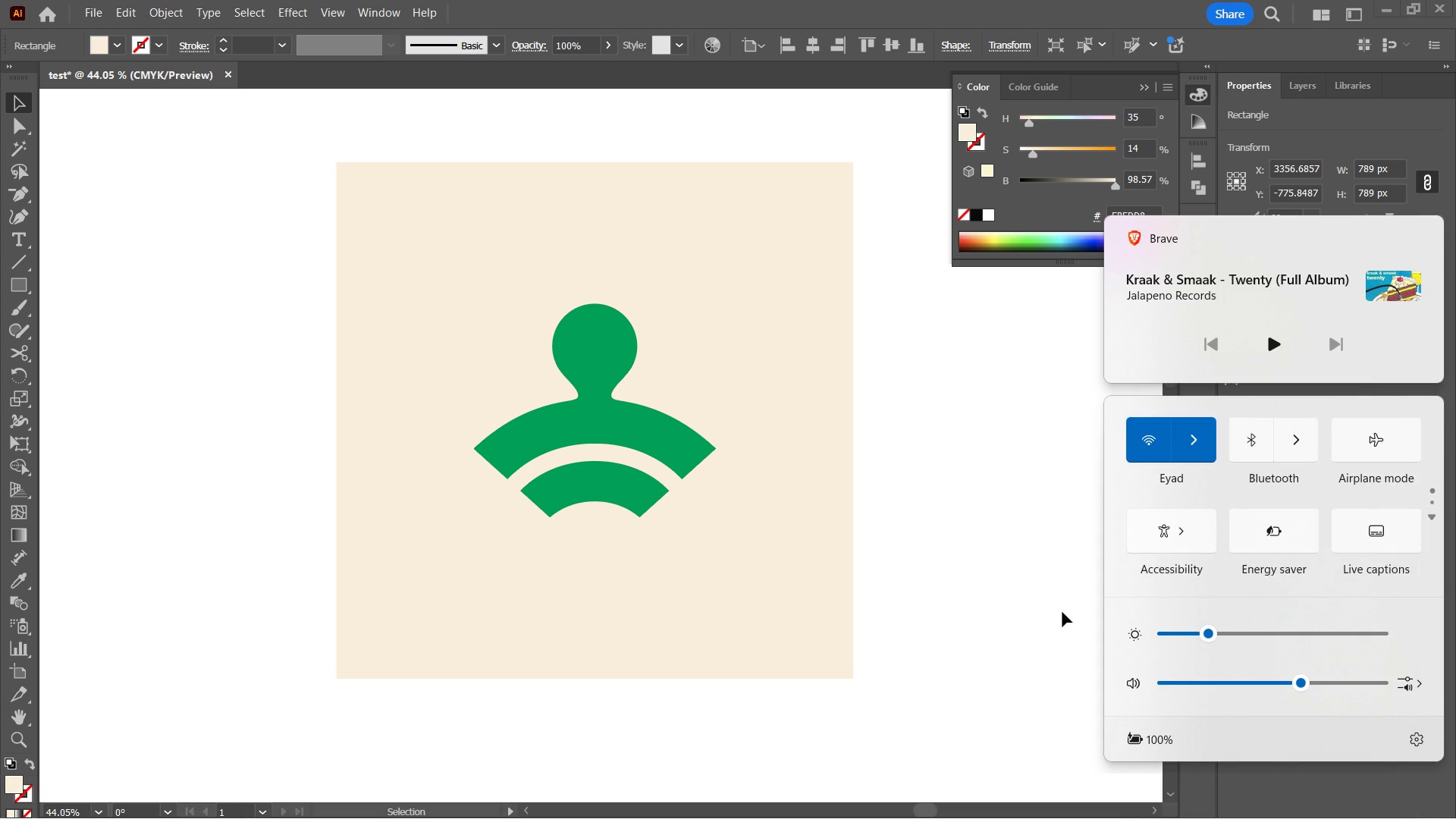 
left_click([1062, 612])
 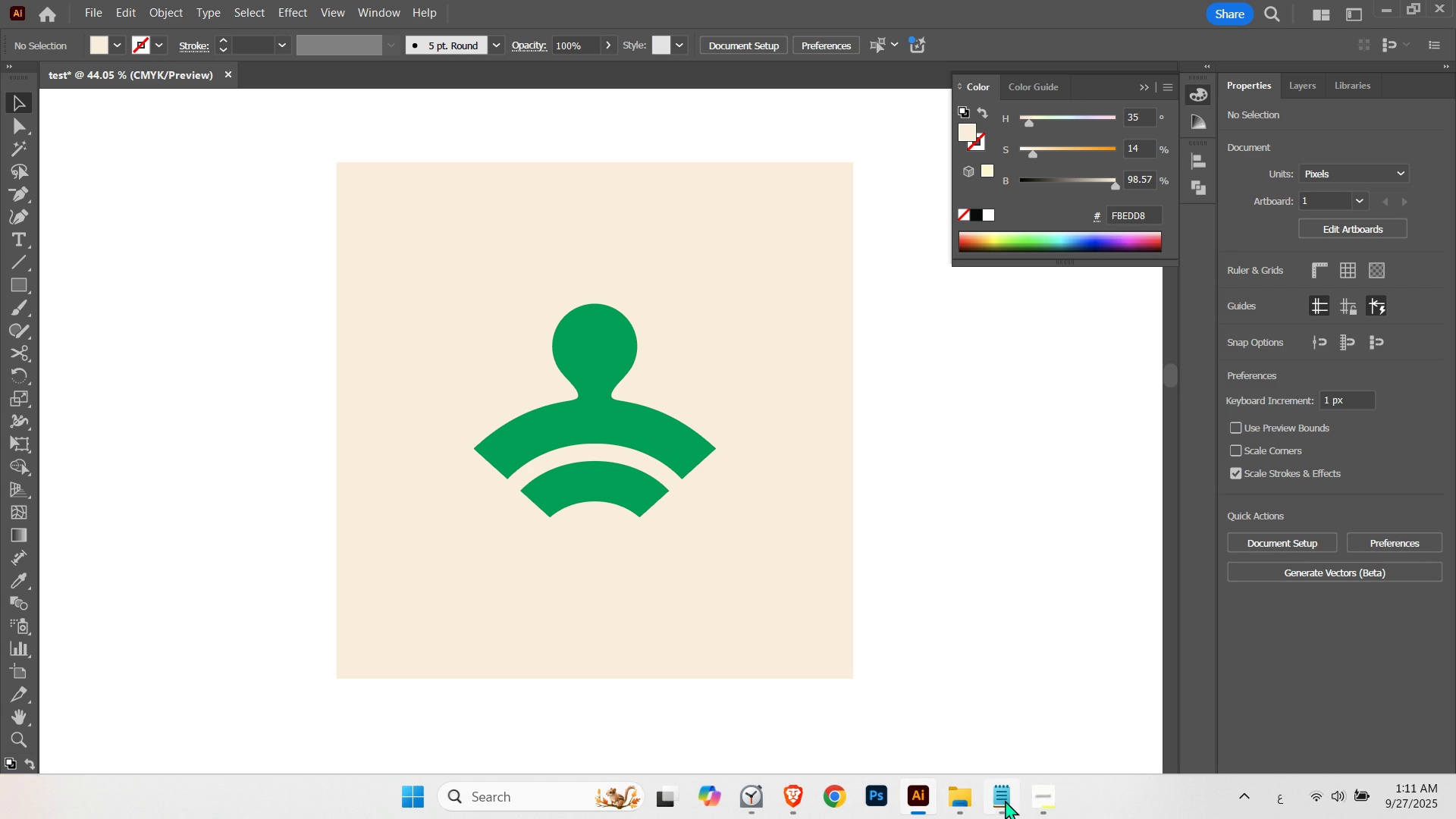 
left_click([1042, 799])
 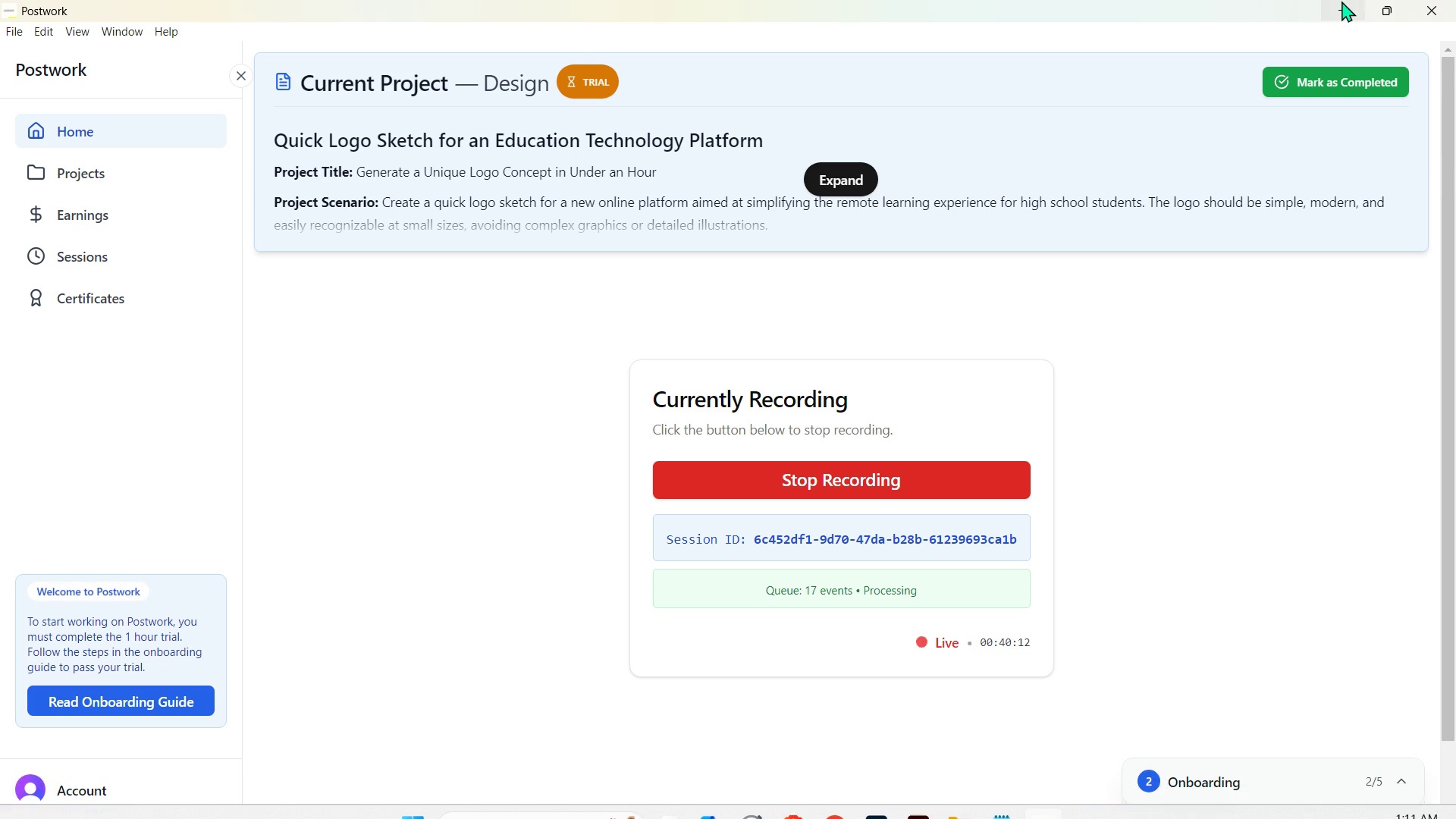 
left_click([1341, 5])
 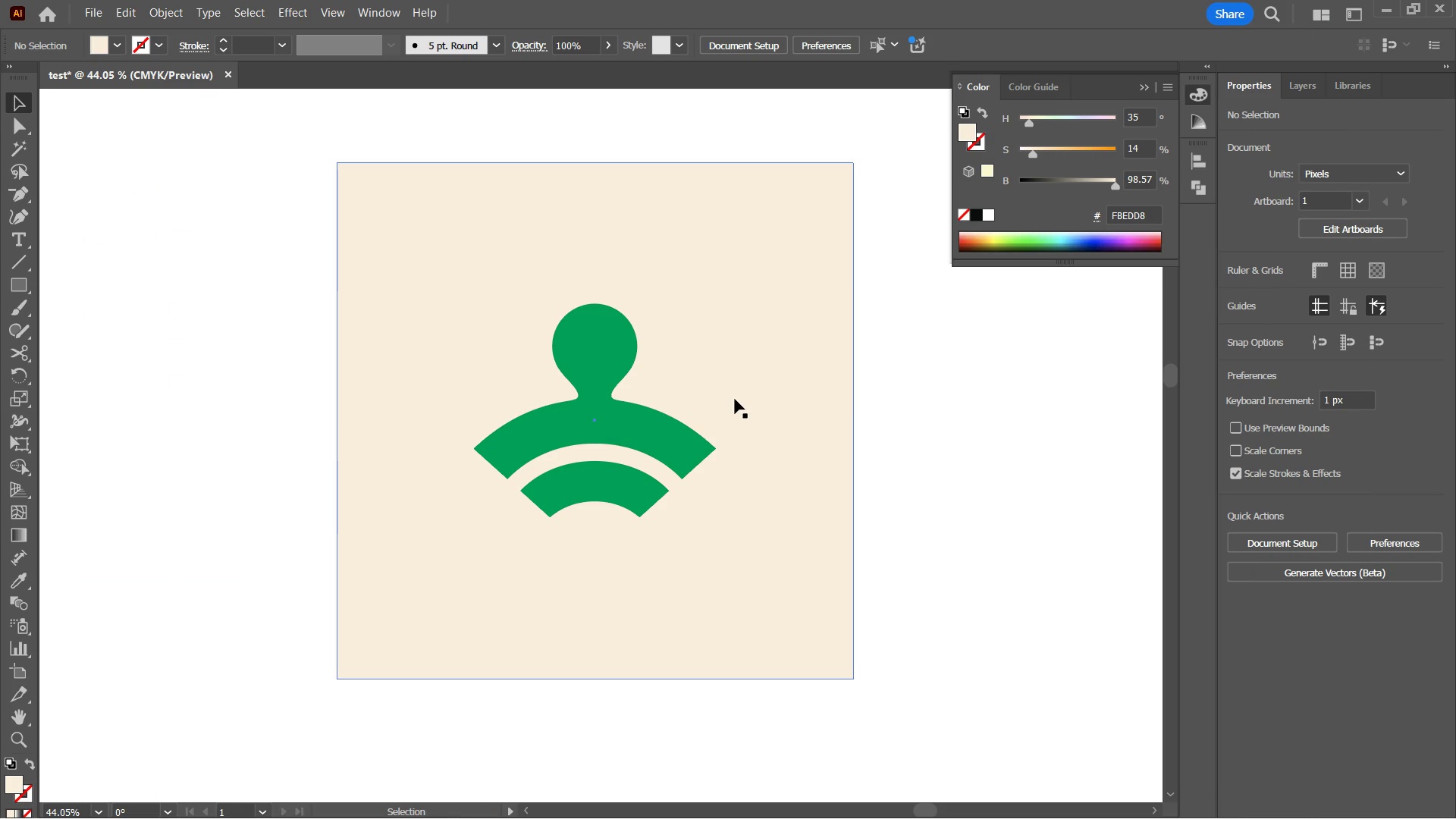 
key(V)
 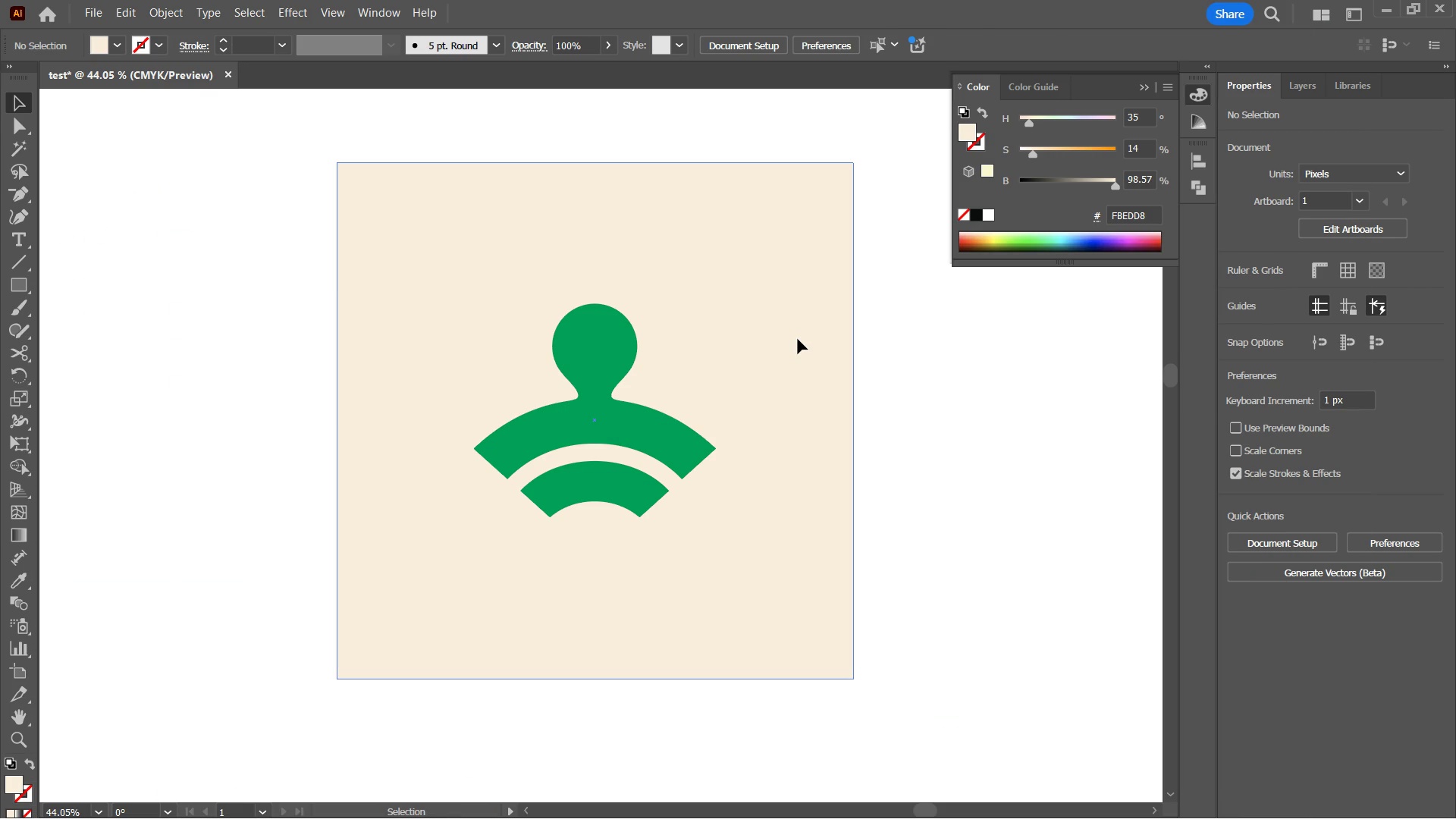 
left_click([798, 339])
 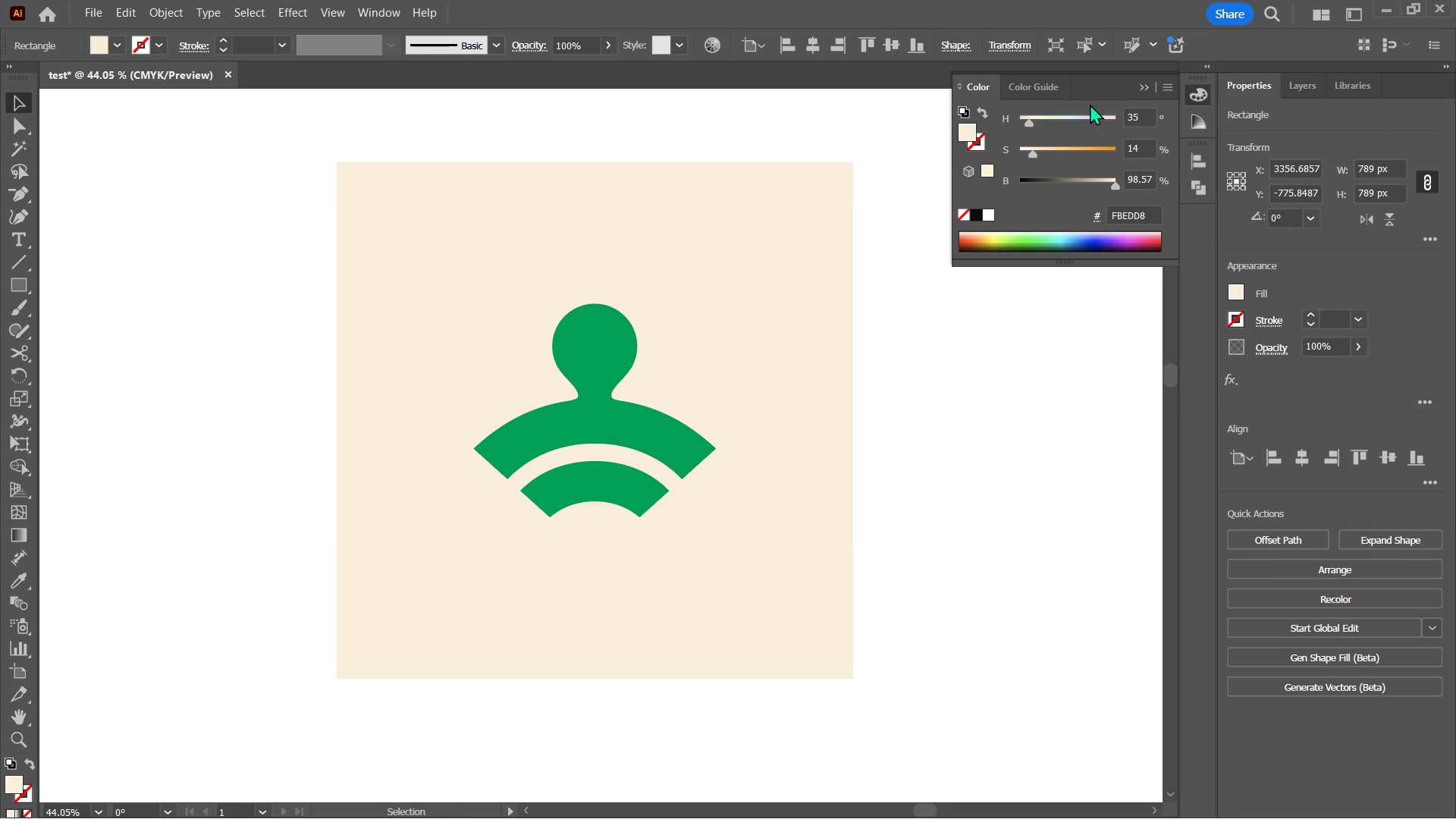 
scroll: coordinate [1138, 115], scroll_direction: none, amount: 0.0
 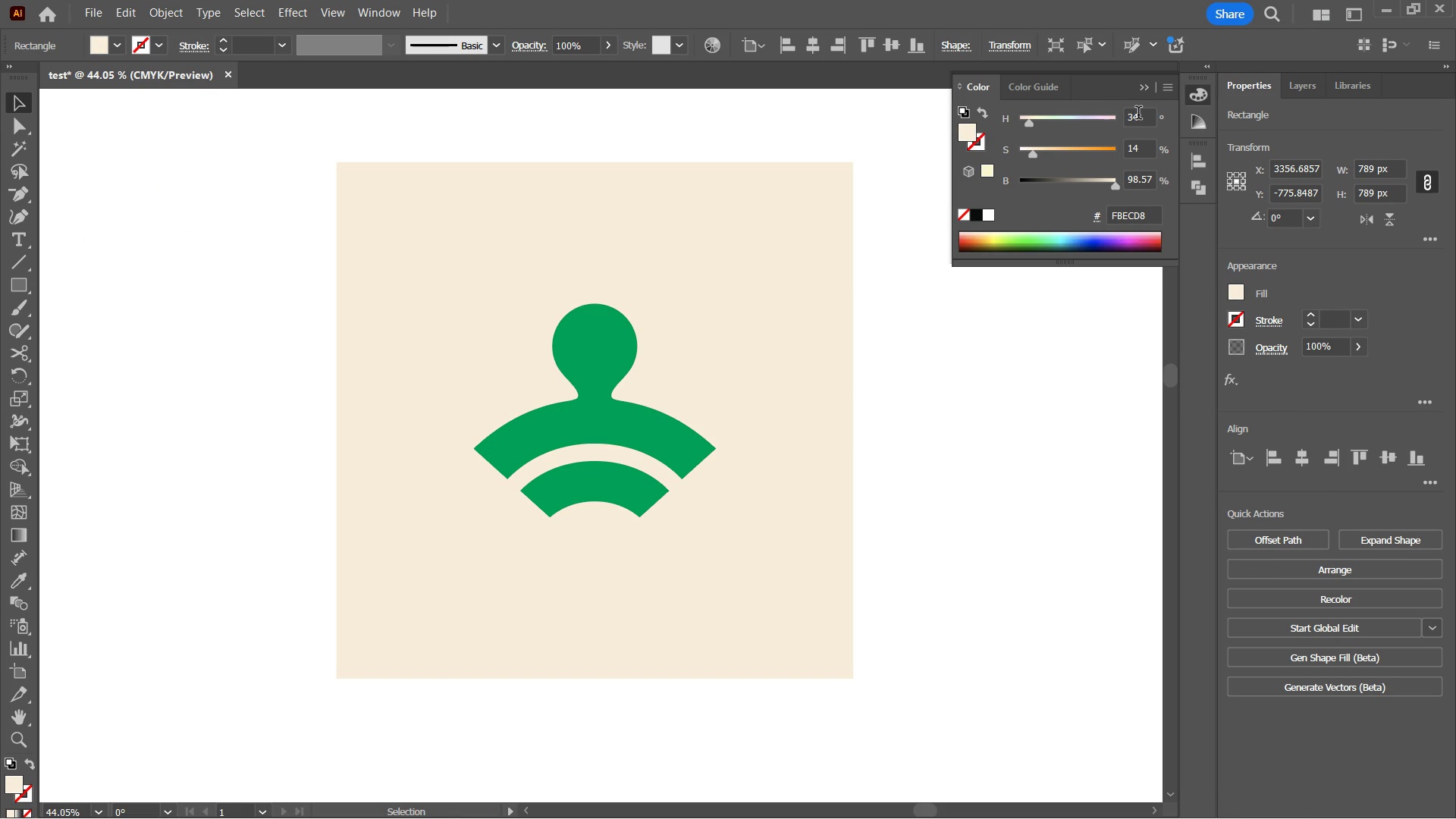 
scroll: coordinate [1138, 115], scroll_direction: down, amount: 3.0
 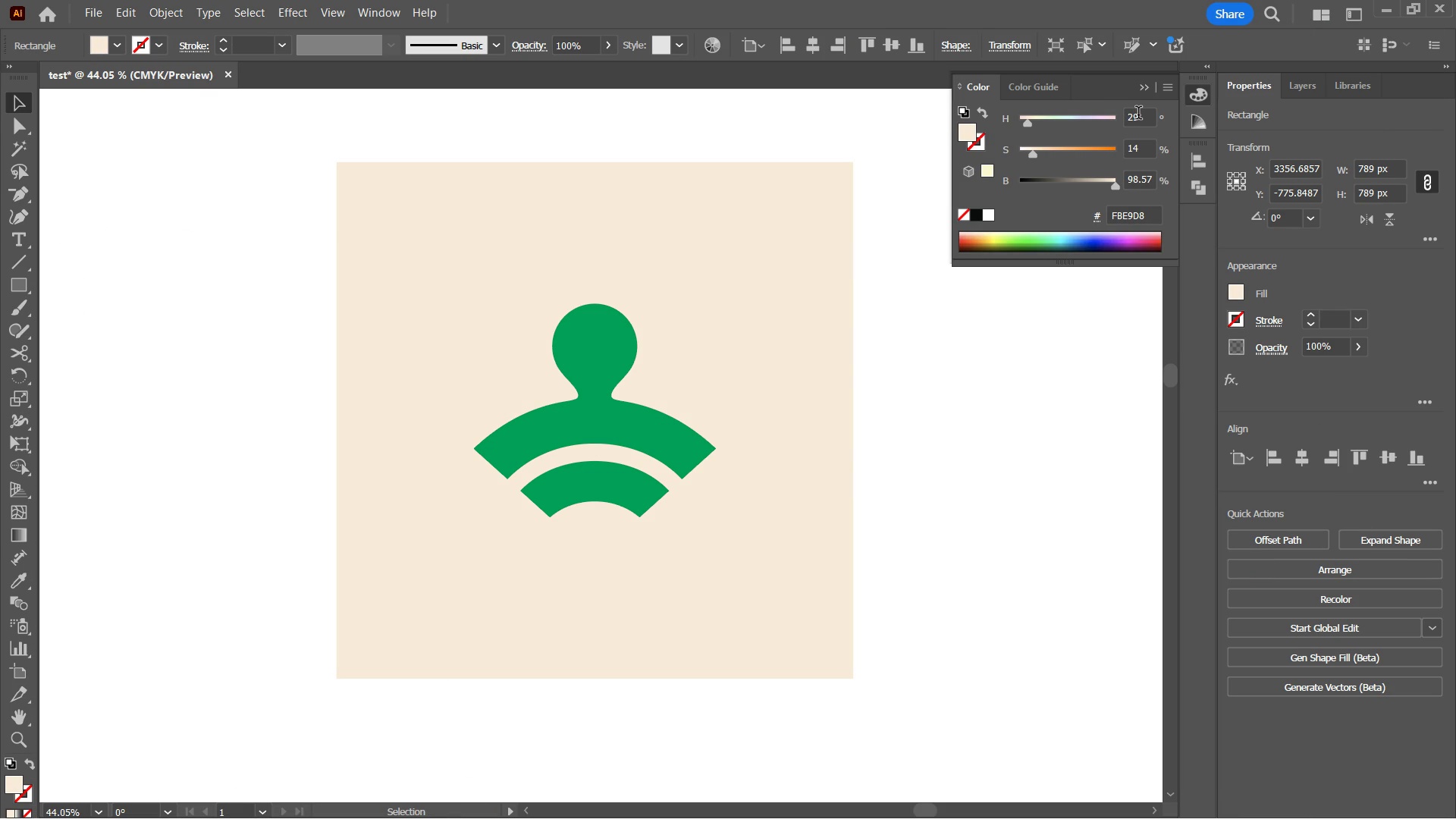 
scroll: coordinate [1138, 114], scroll_direction: up, amount: 5.0
 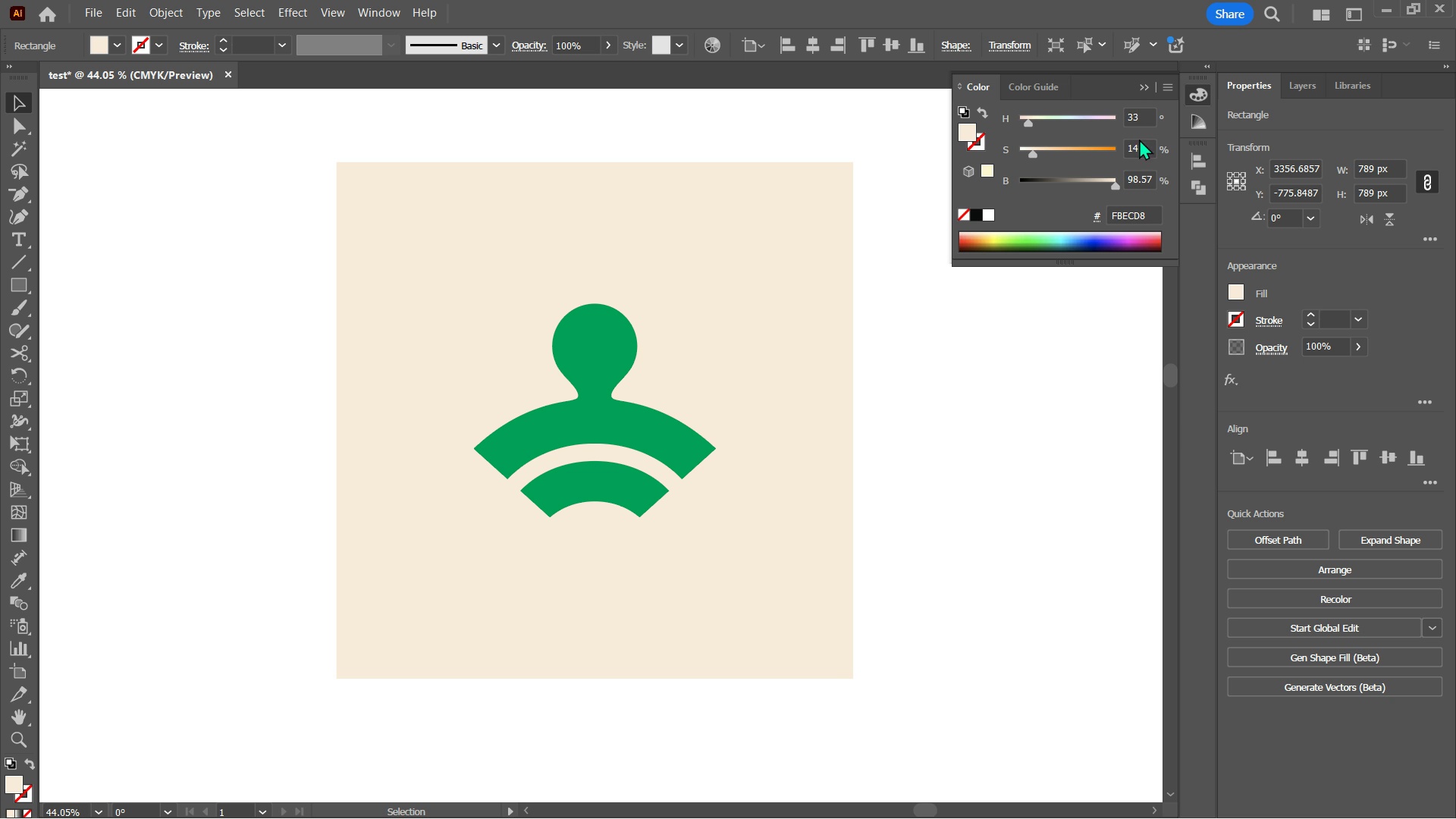 
scroll: coordinate [1139, 146], scroll_direction: down, amount: 4.0
 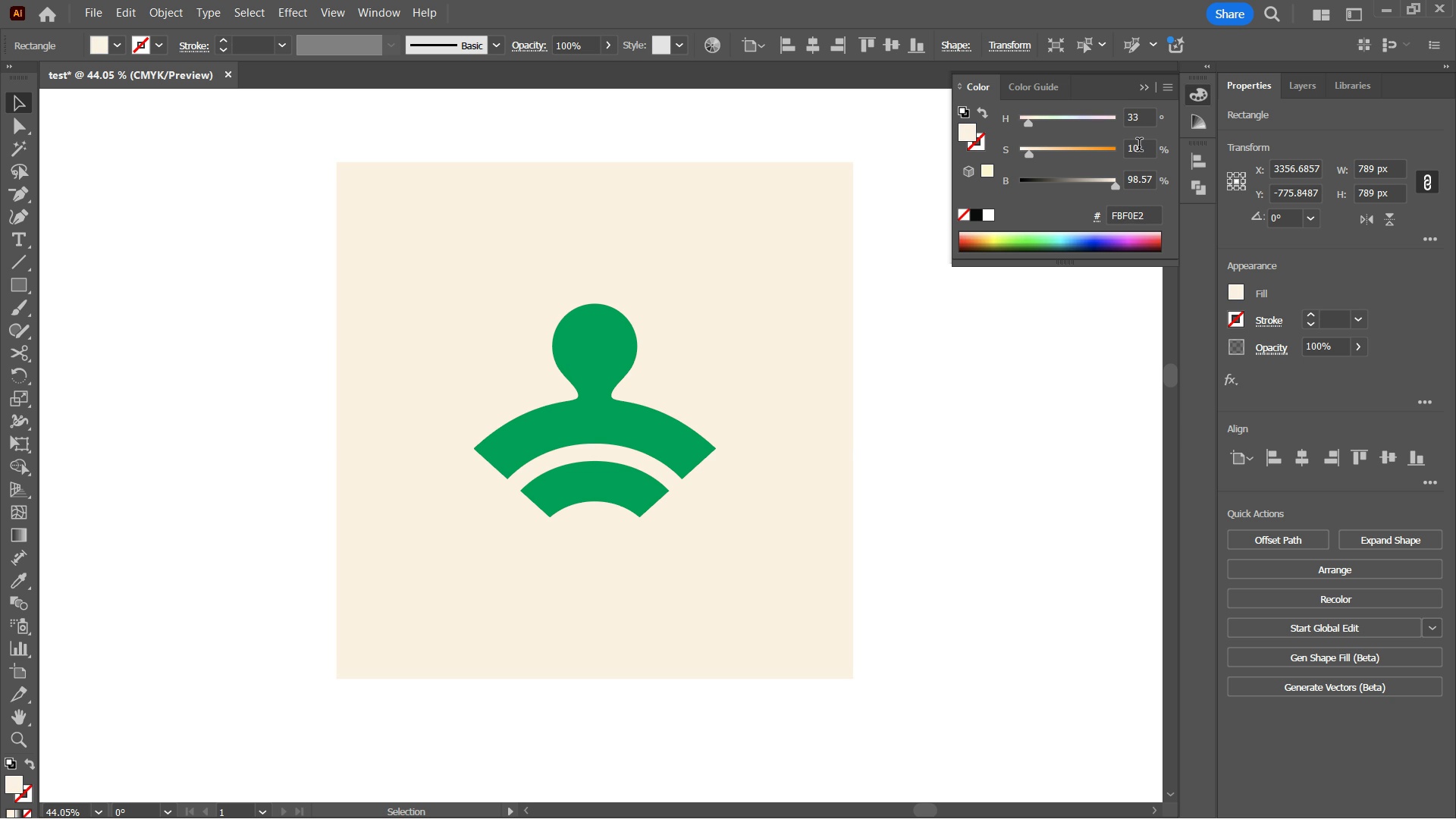 
scroll: coordinate [1150, 181], scroll_direction: up, amount: 2.0
 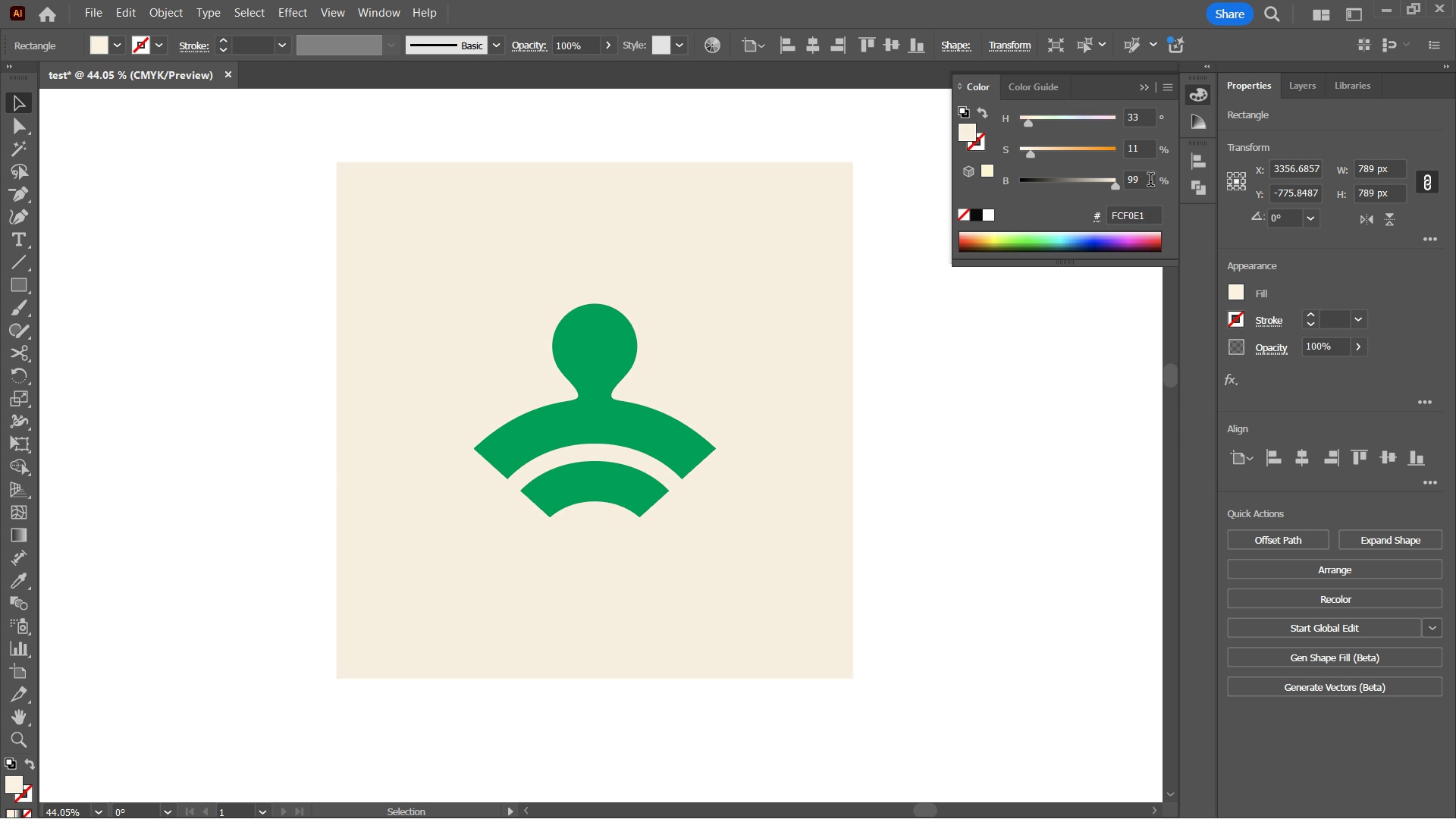 
scroll: coordinate [1151, 151], scroll_direction: none, amount: 0.0